 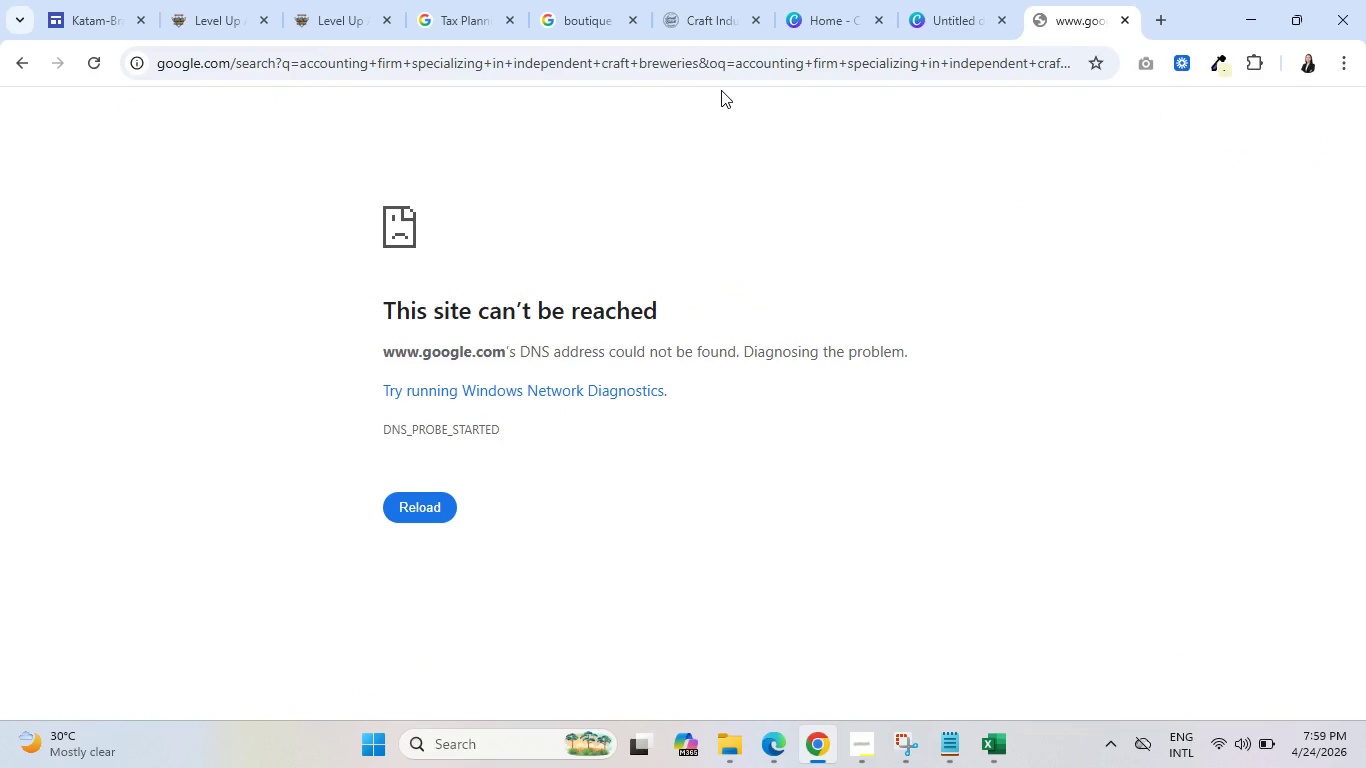 
left_click([1216, 738])
 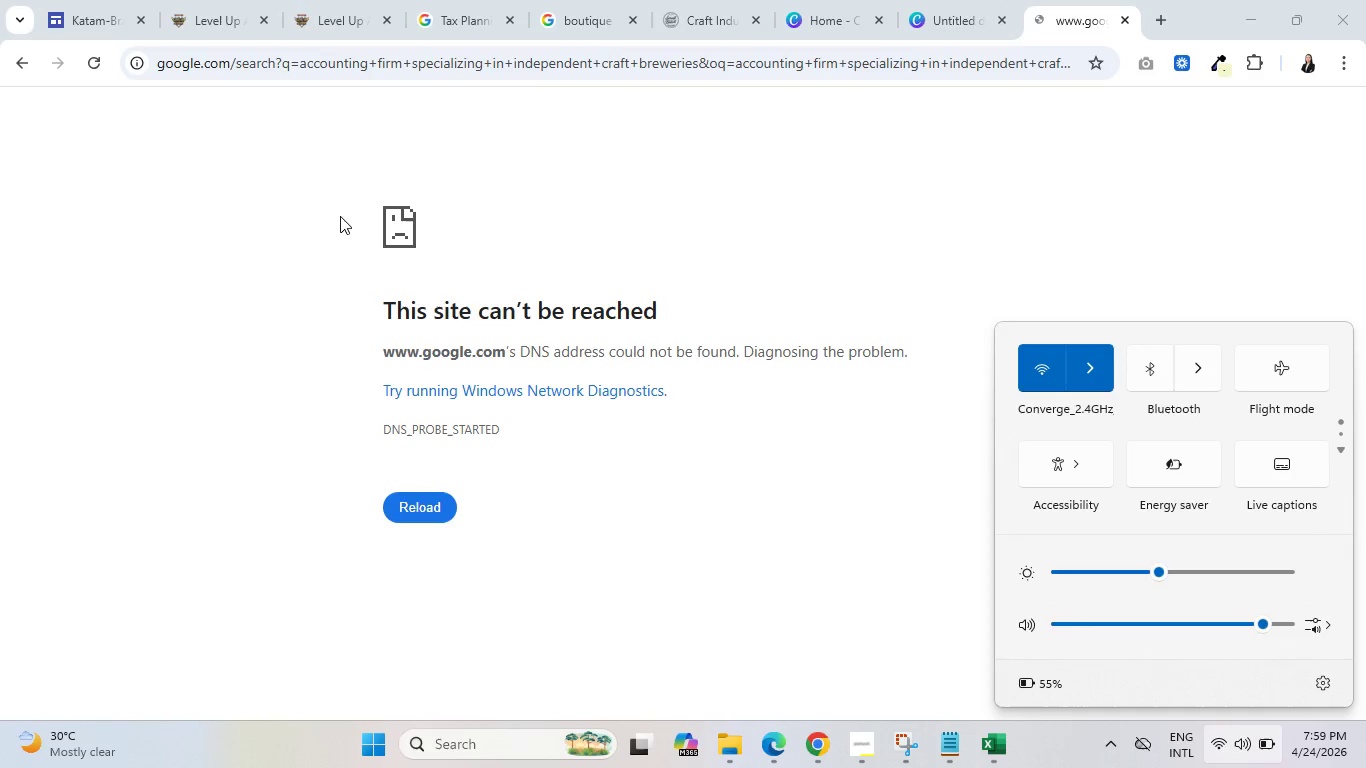 
wait(5.25)
 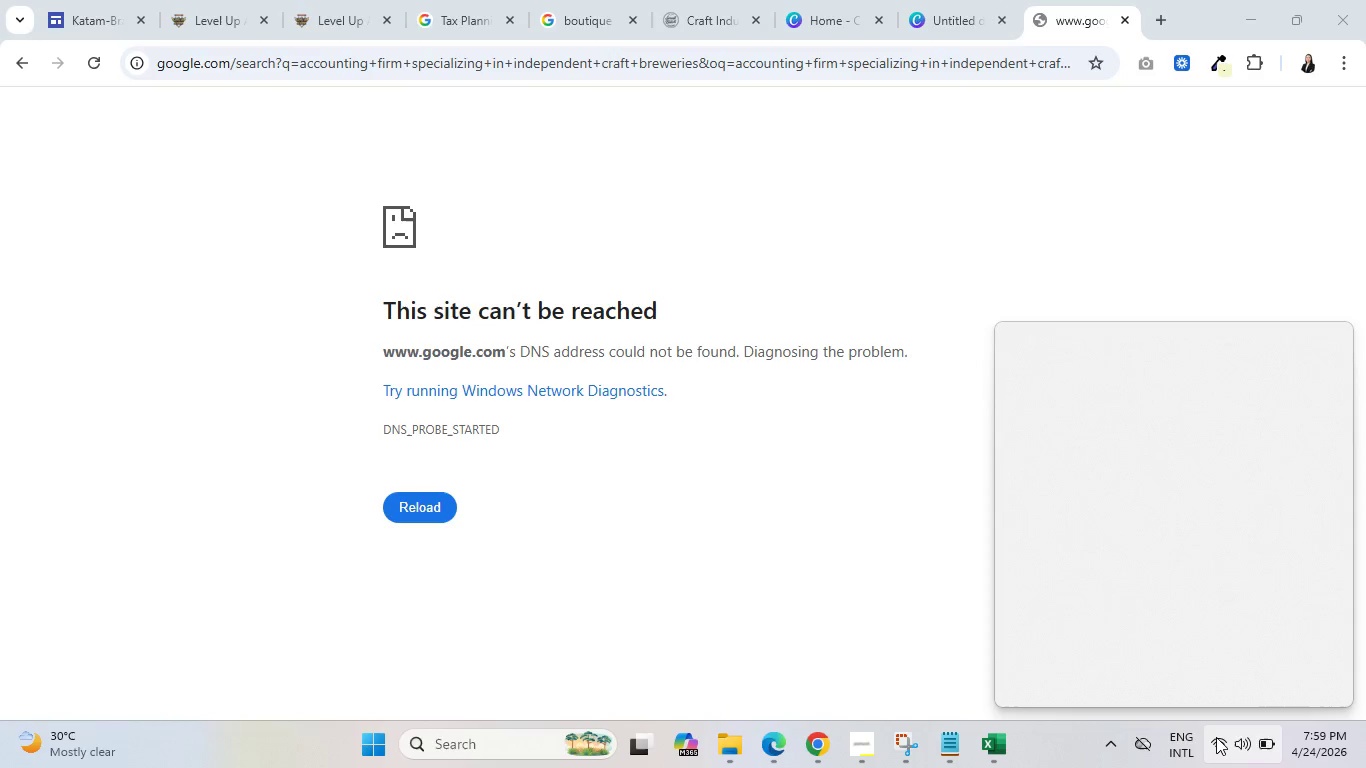 
left_click([89, 61])
 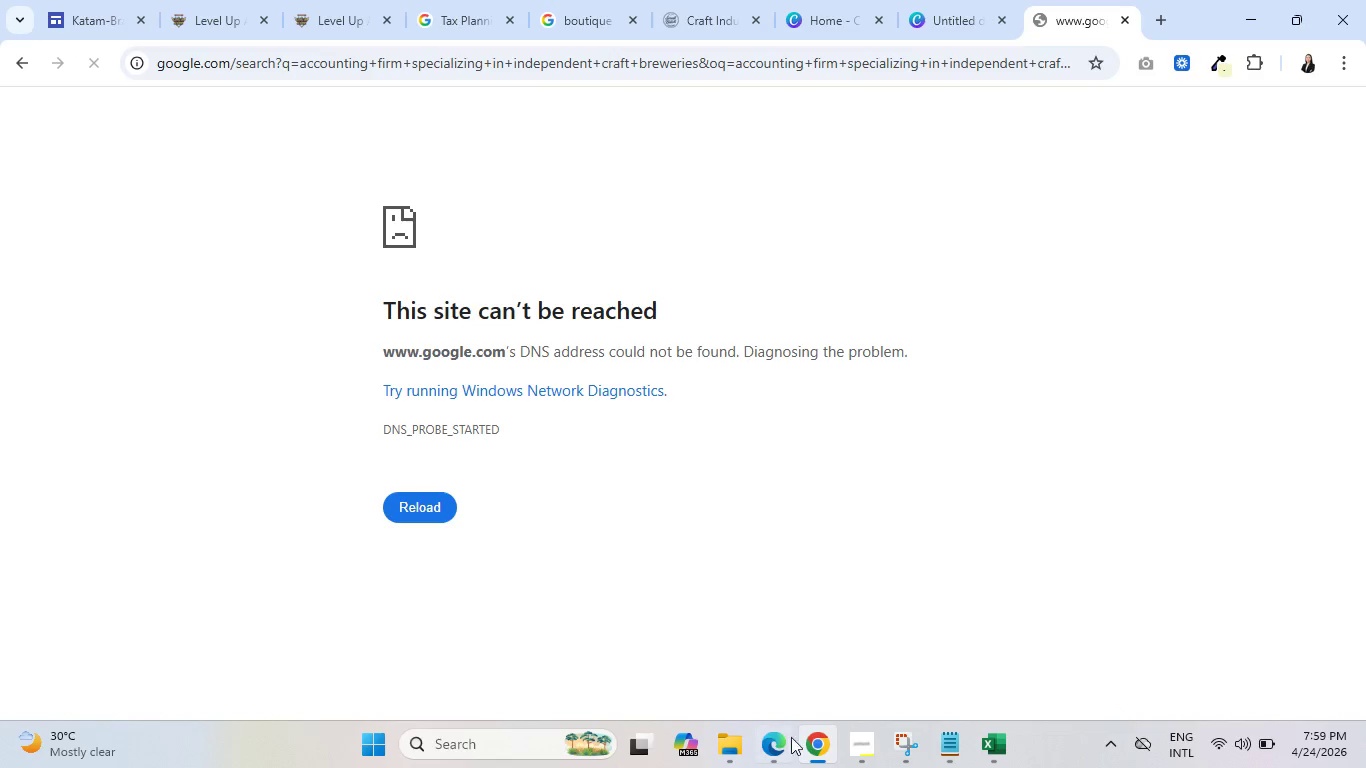 
left_click([866, 757])